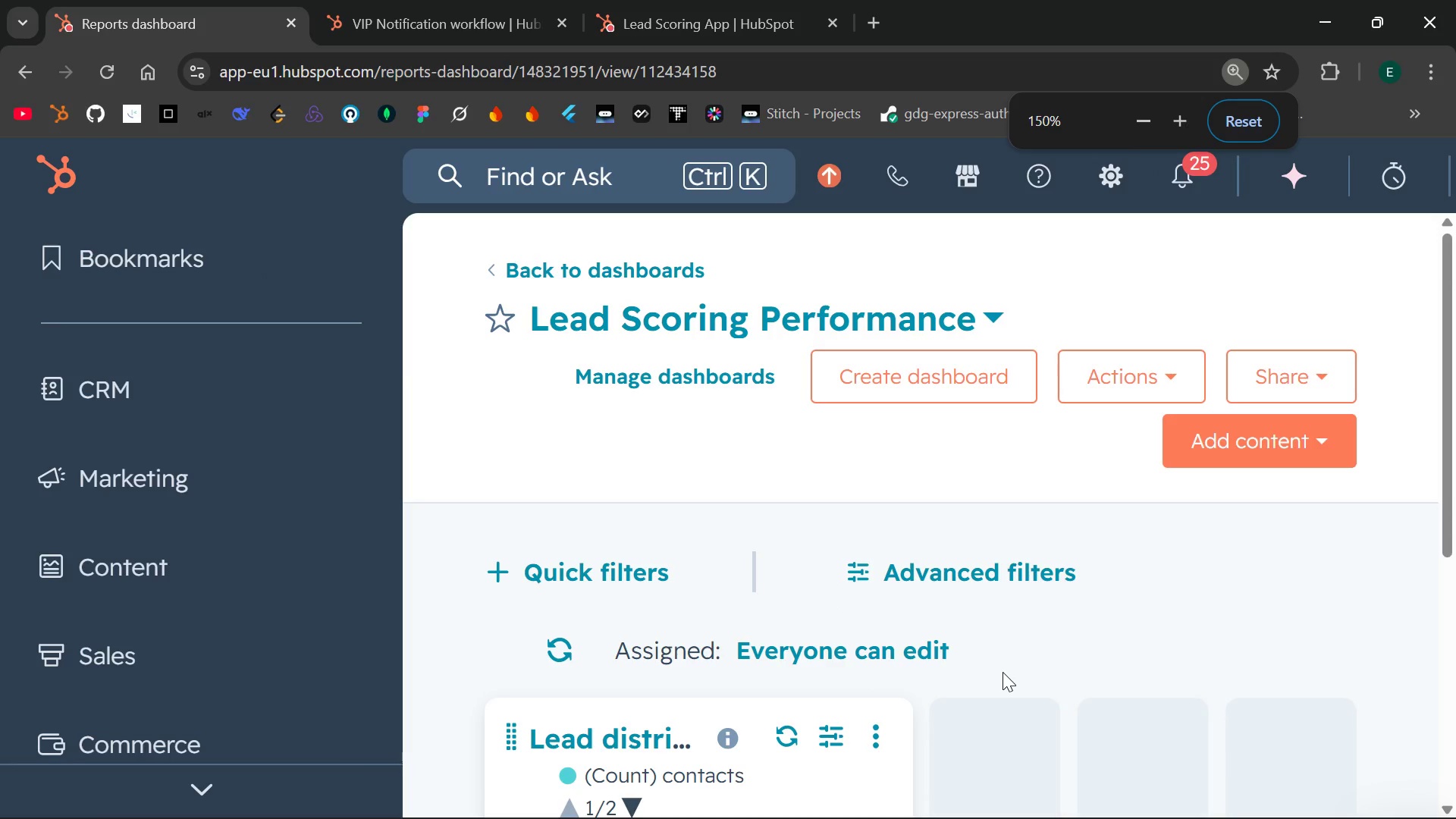 
key(Control+Minus)
 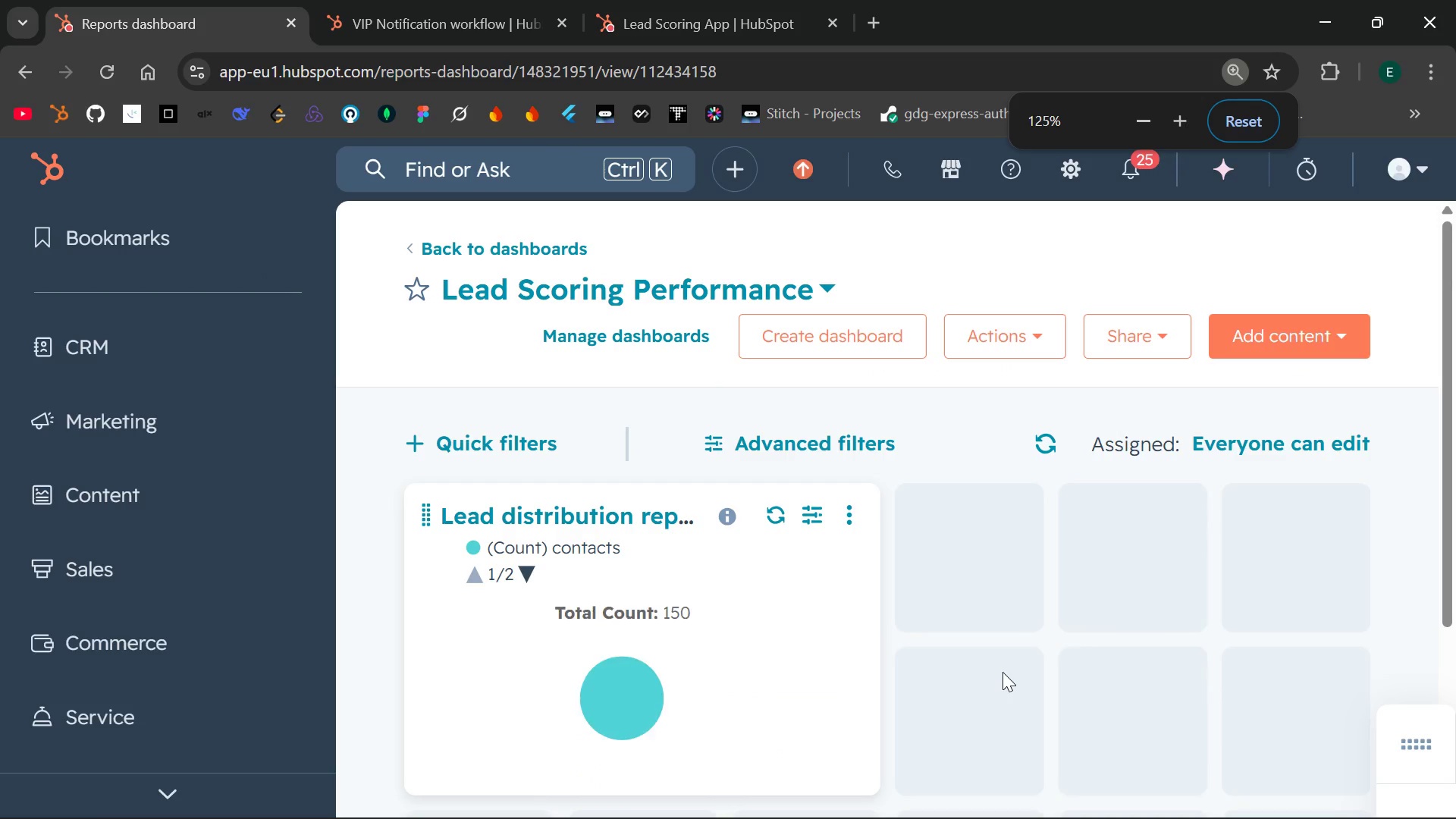 
key(Control+ControlLeft)
 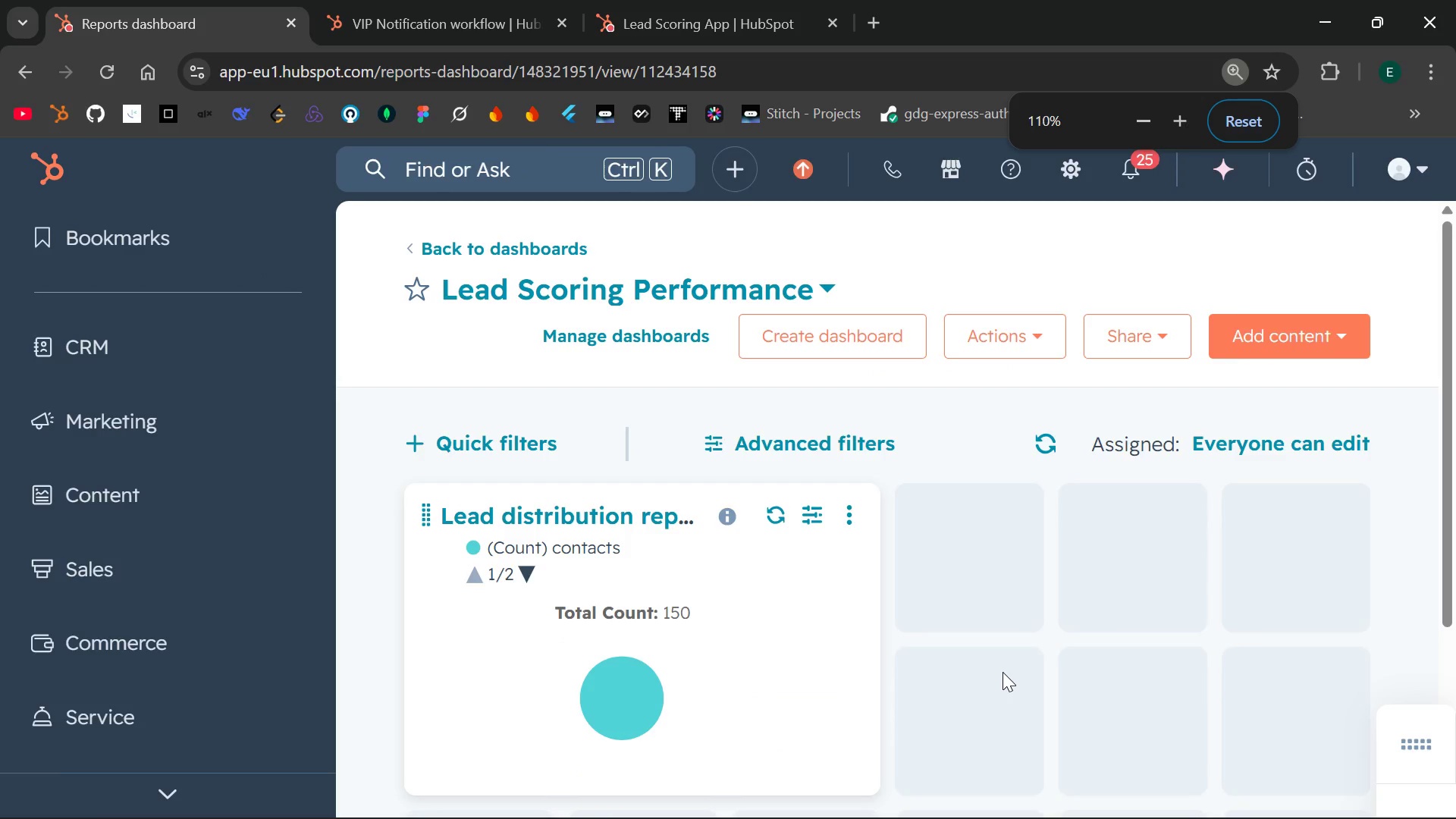 
key(Control+Minus)
 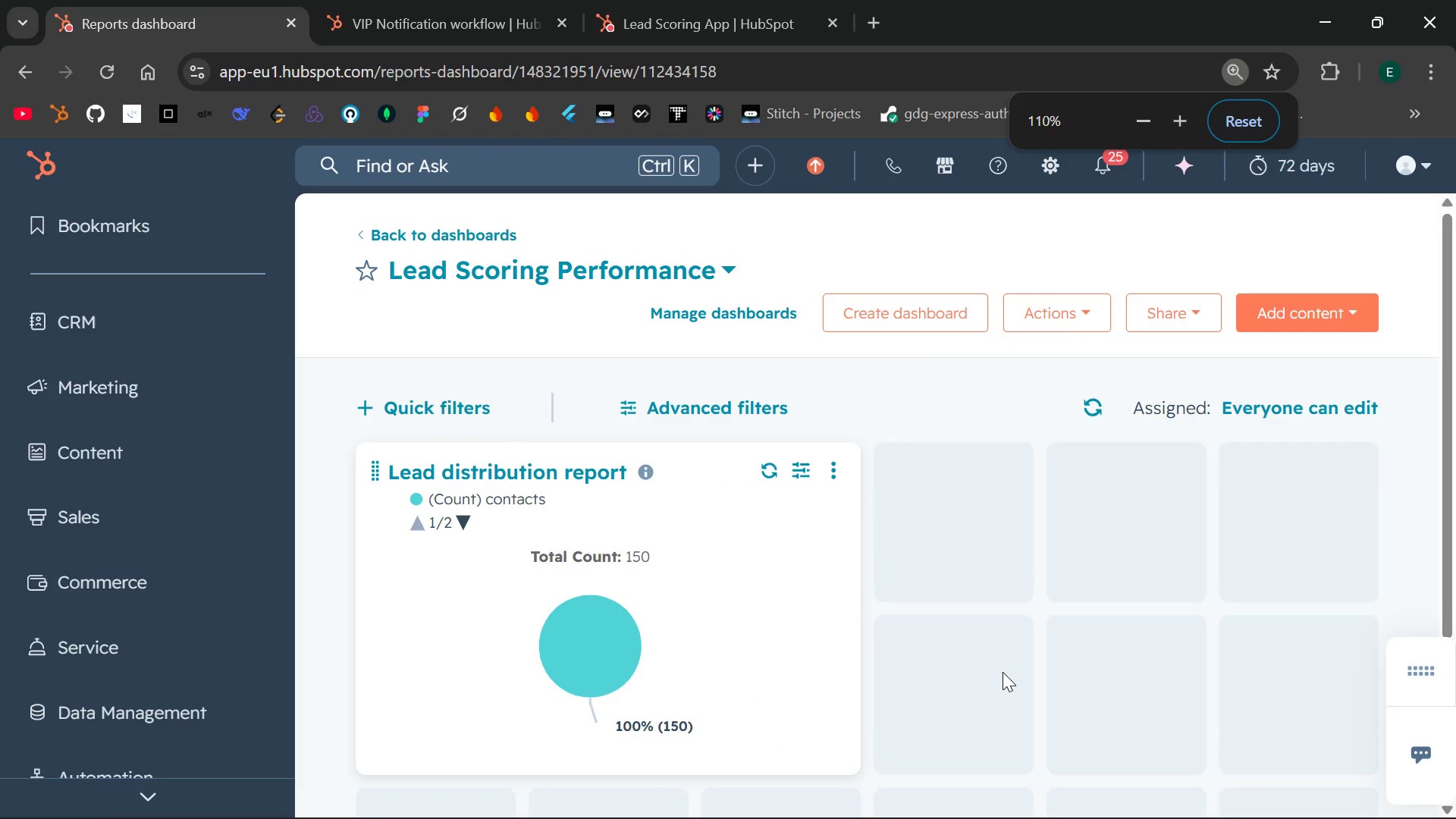 
key(Control+ControlLeft)
 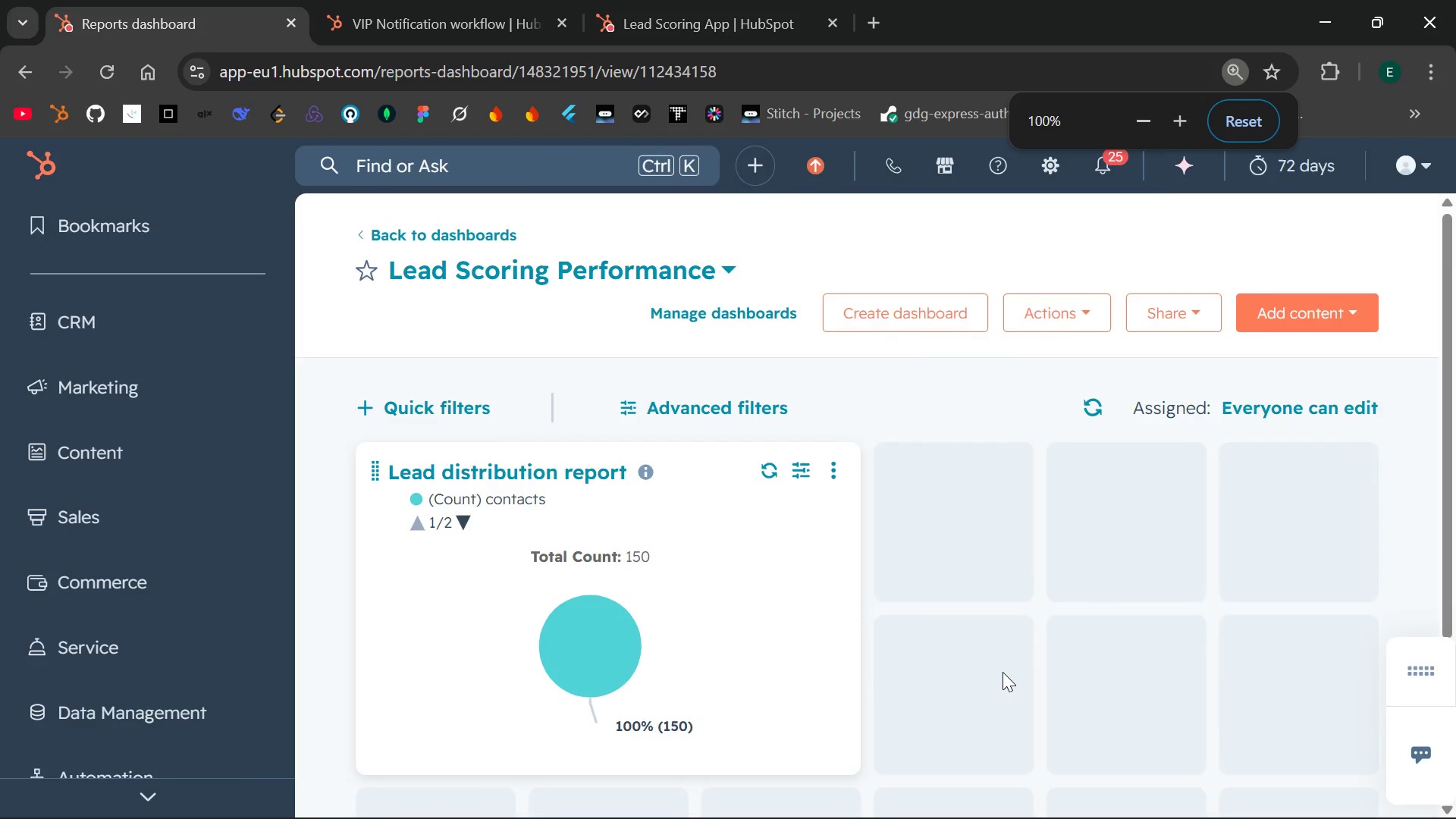 
key(Control+Minus)
 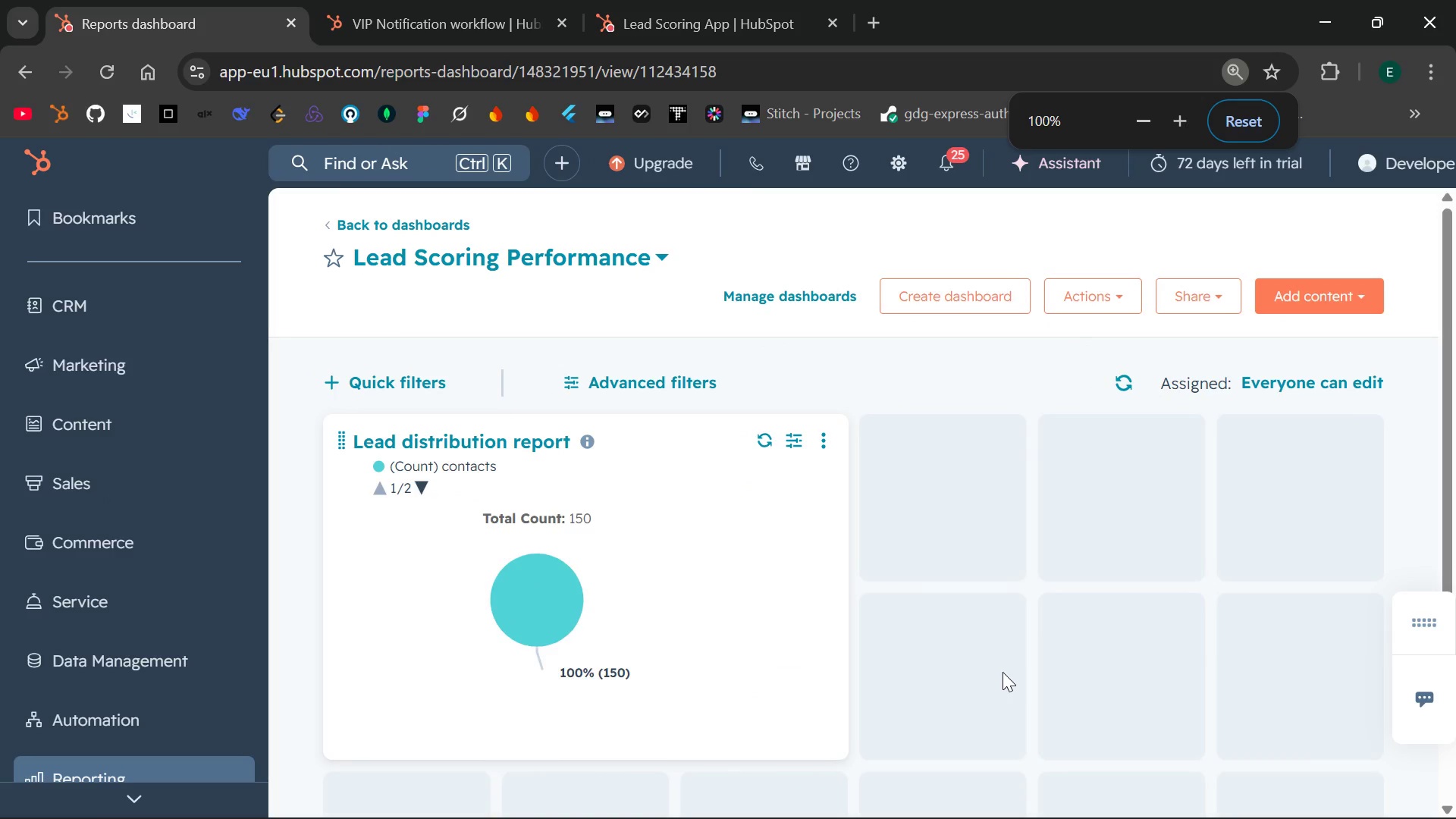 
key(Control+ControlLeft)
 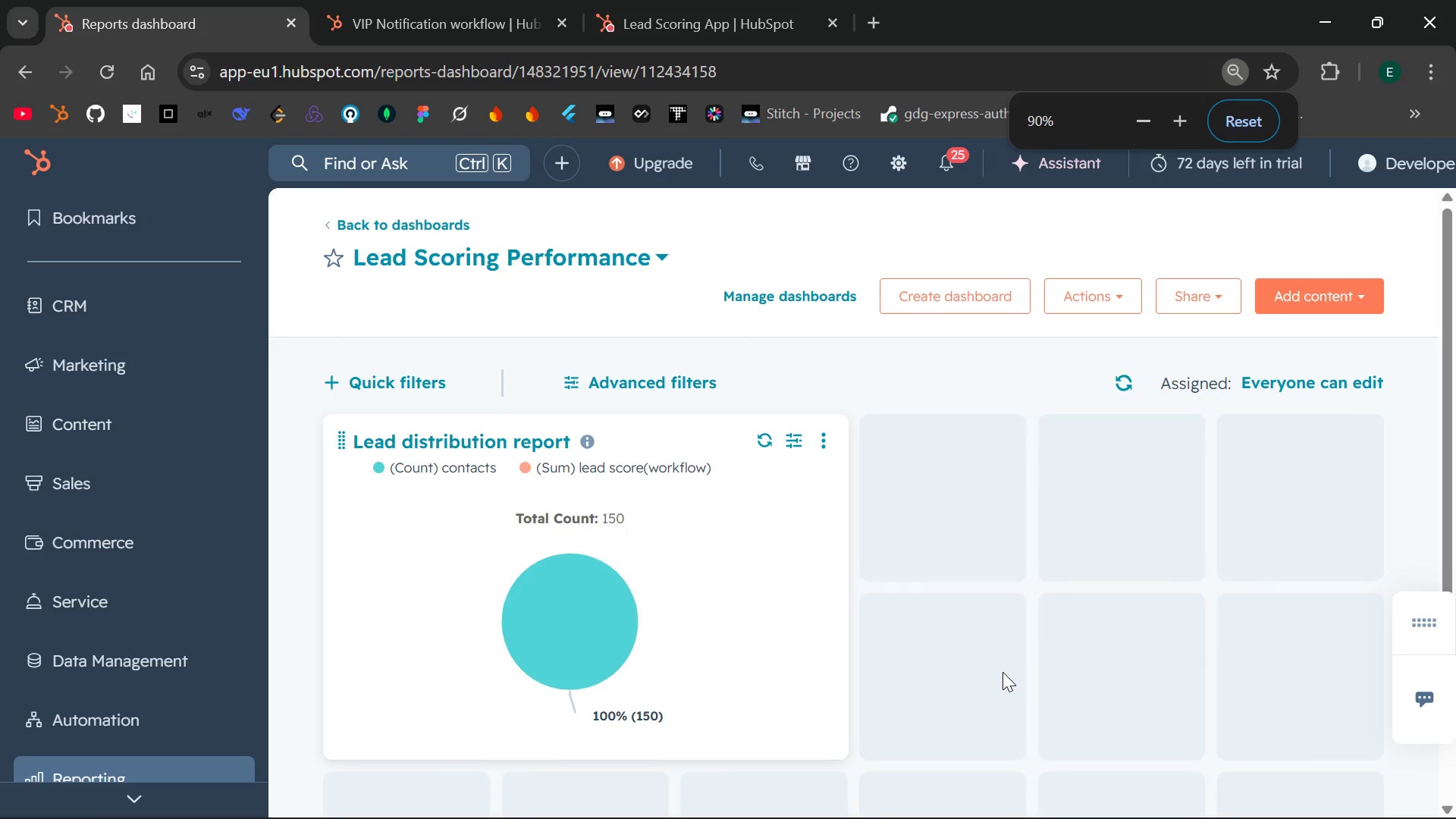 
key(Control+Minus)
 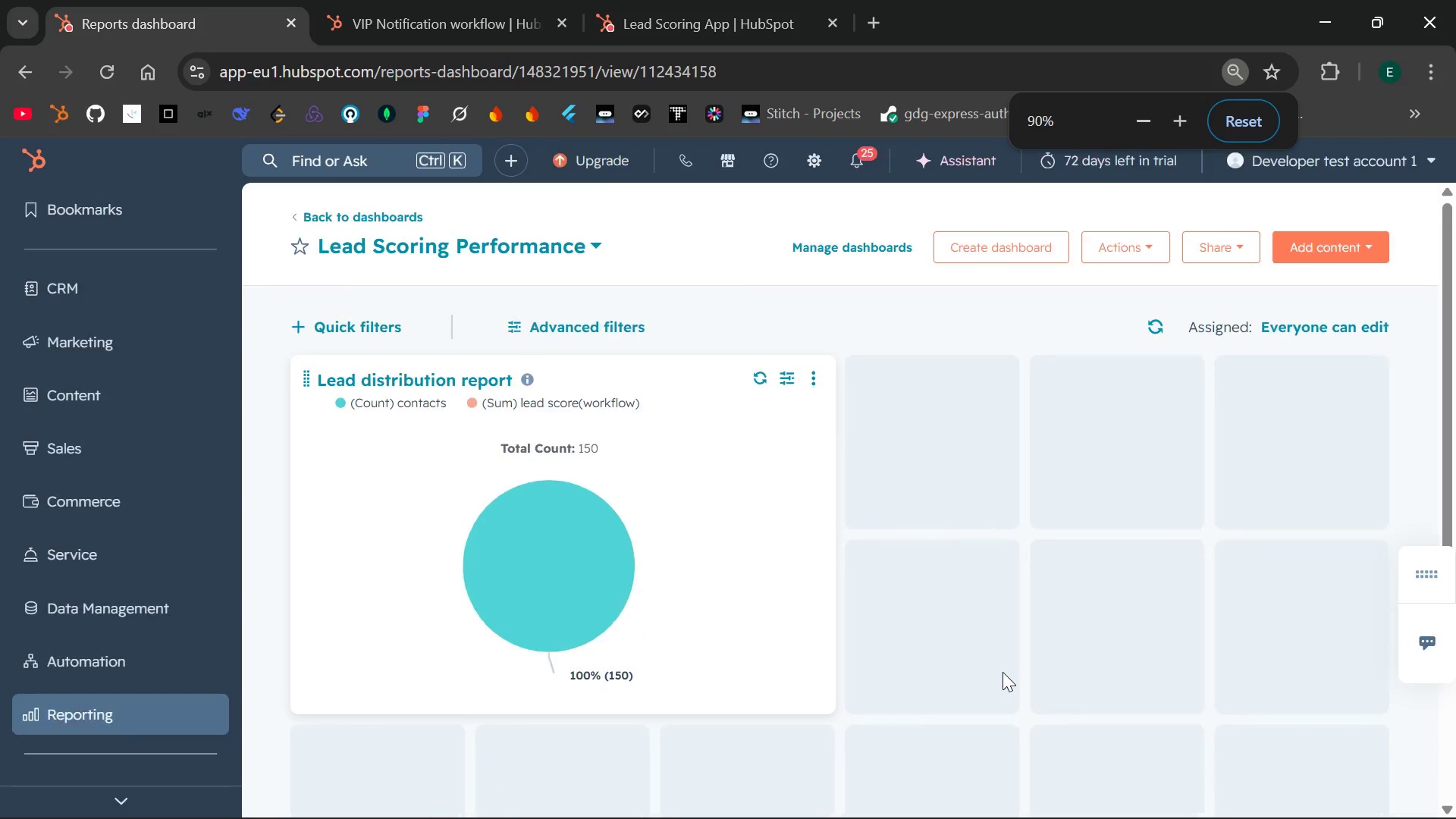 
key(Control+ControlLeft)
 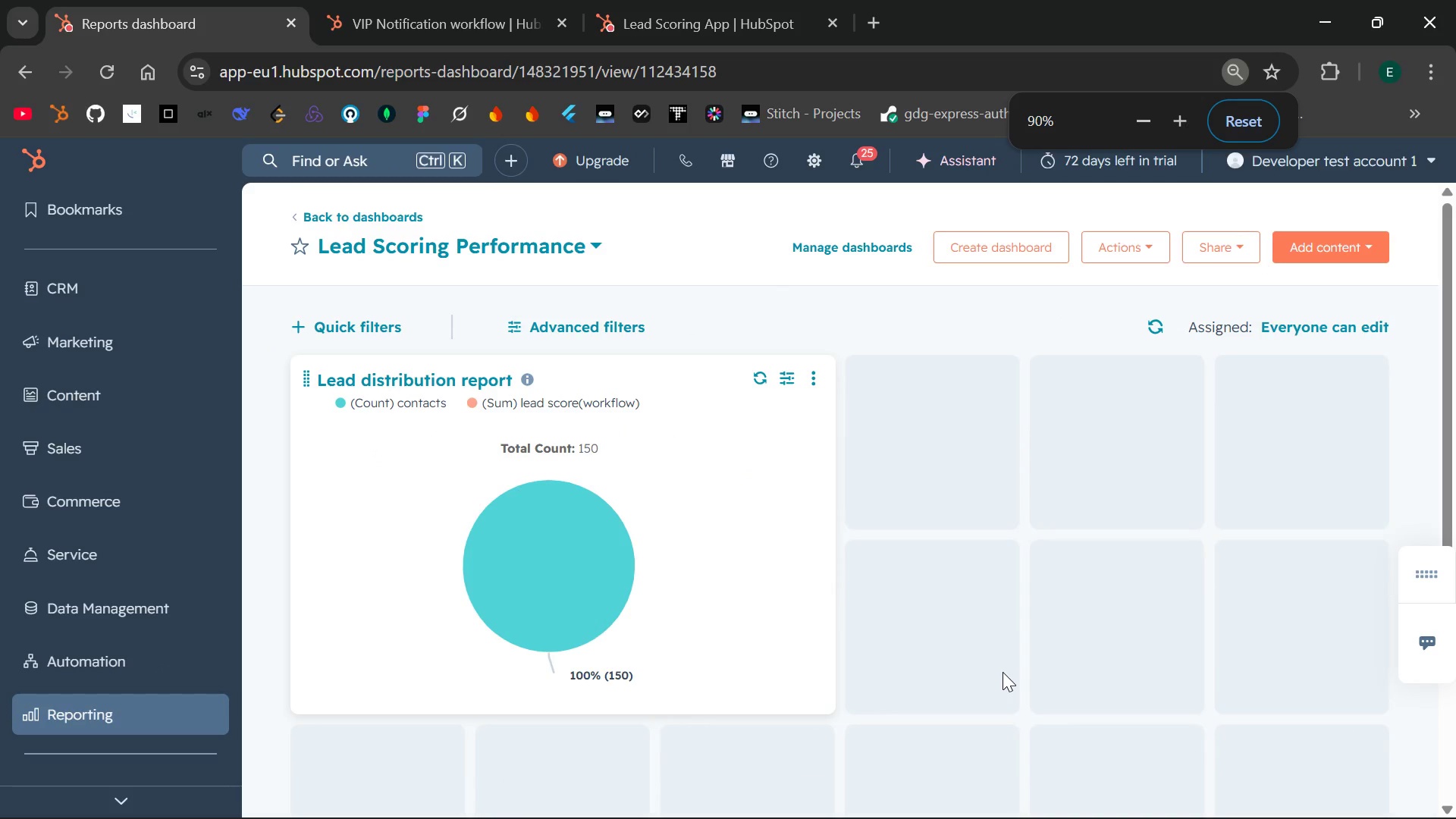 
key(Control+Minus)
 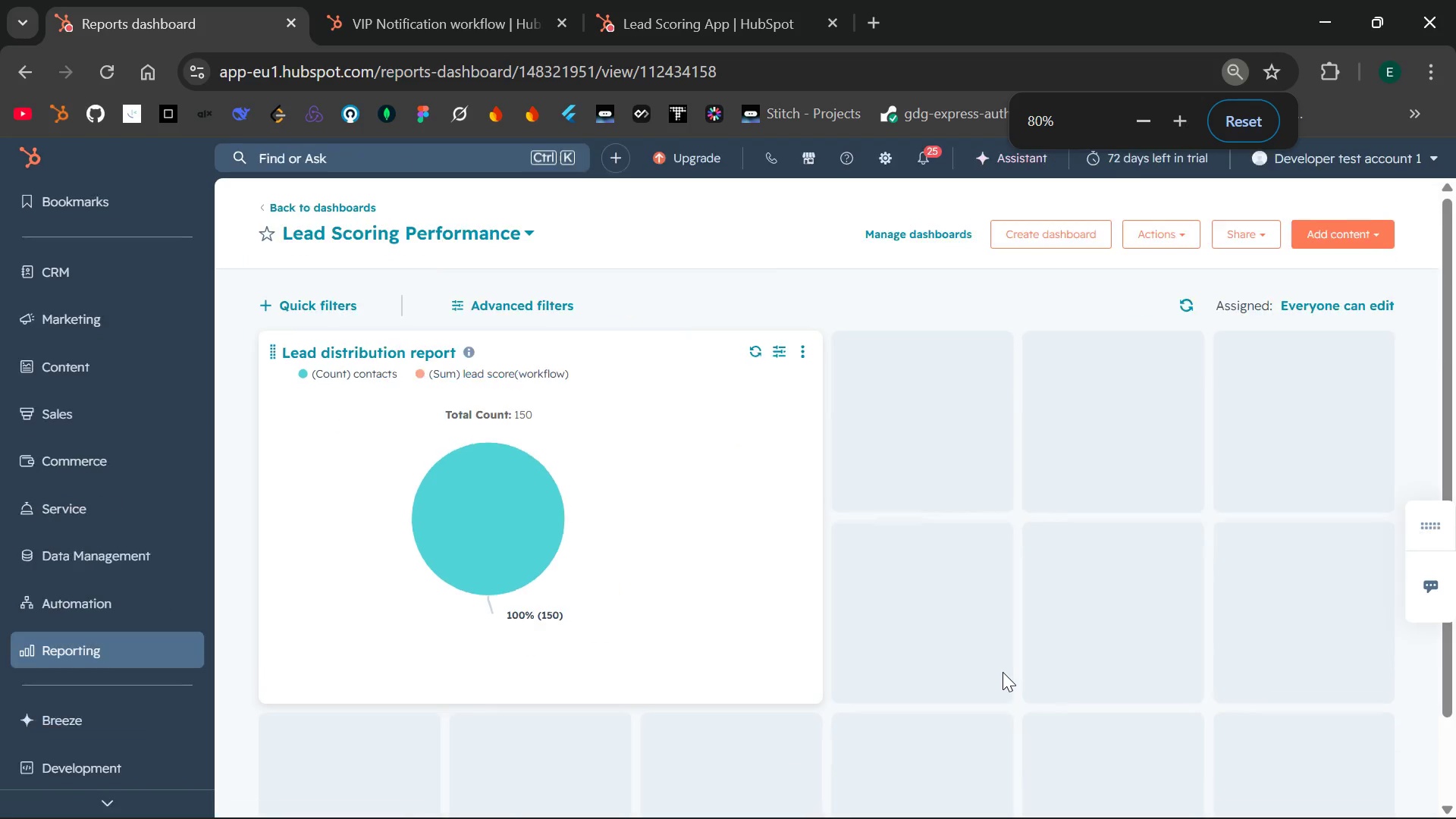 
key(Control+ControlLeft)
 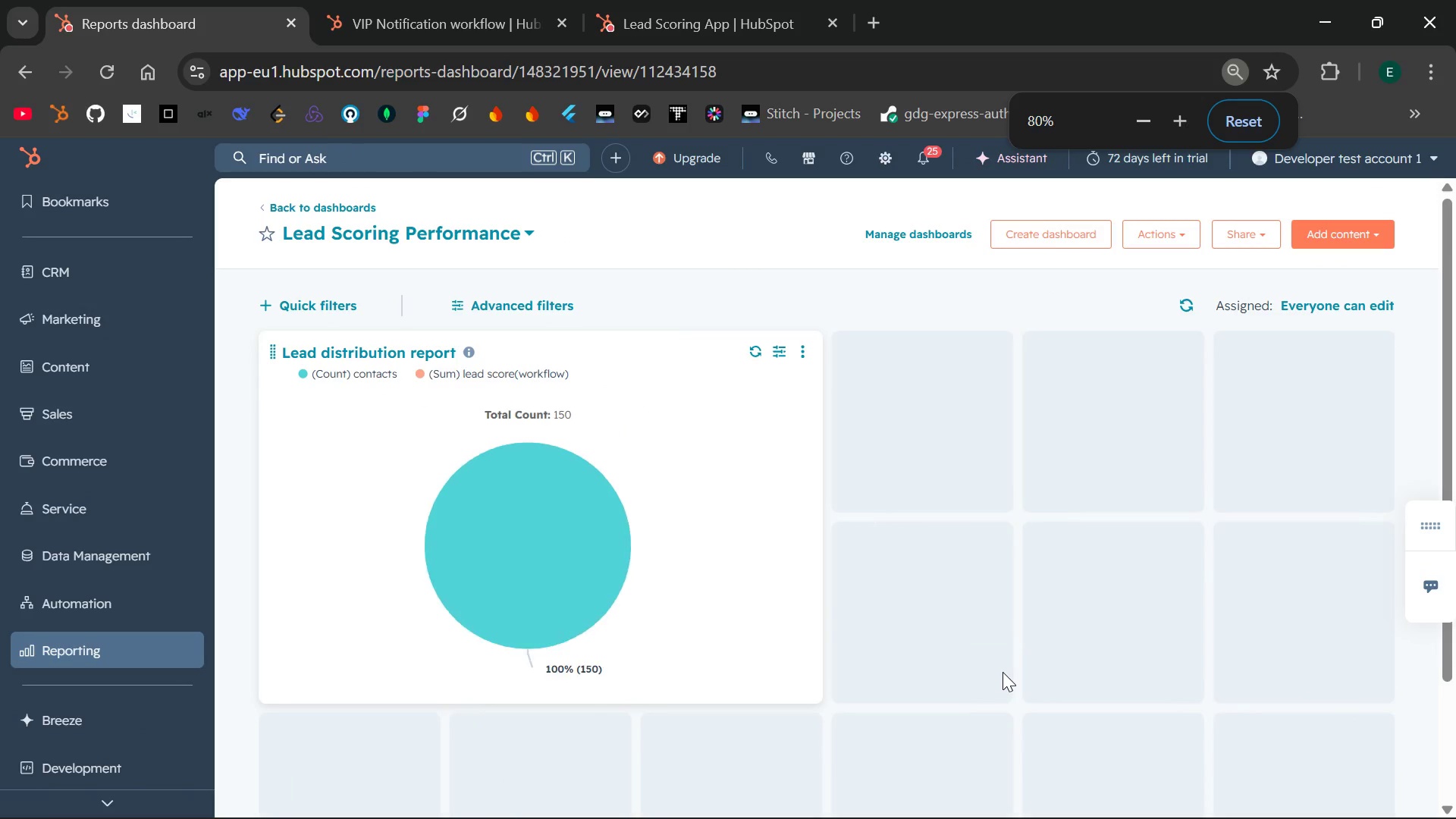 
key(Control+Minus)
 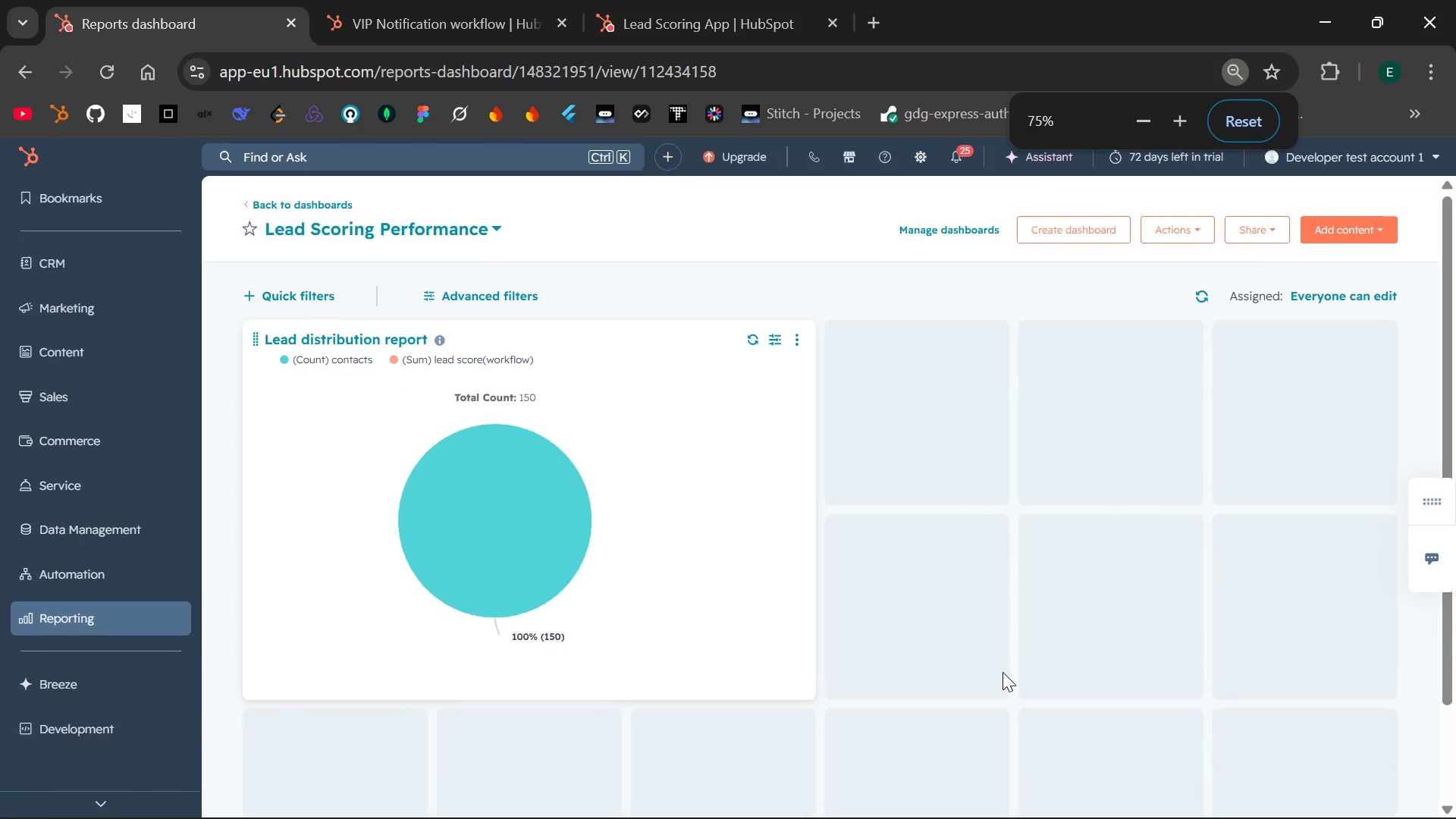 
key(Control+Minus)
 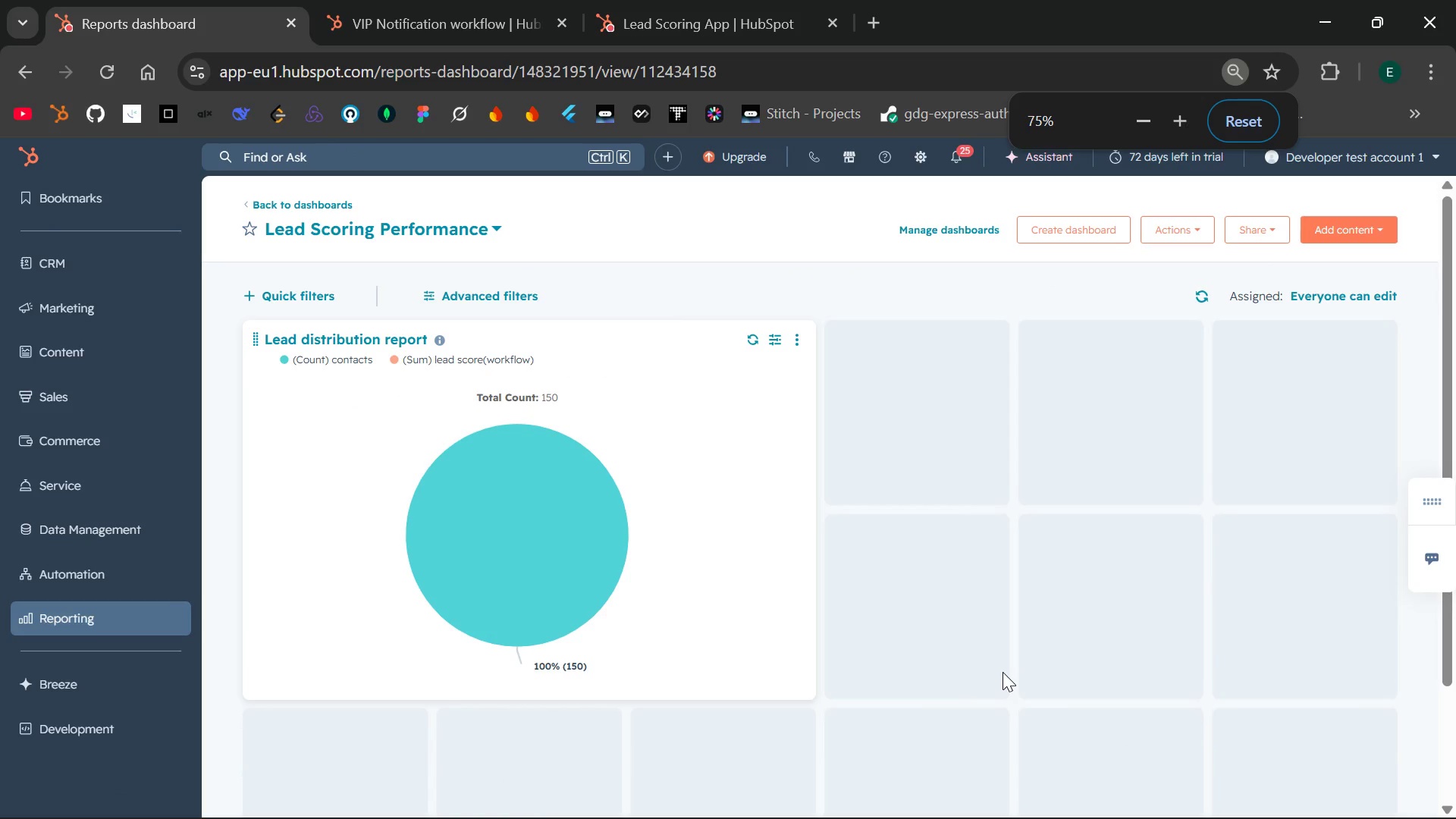 
key(Control+ControlLeft)
 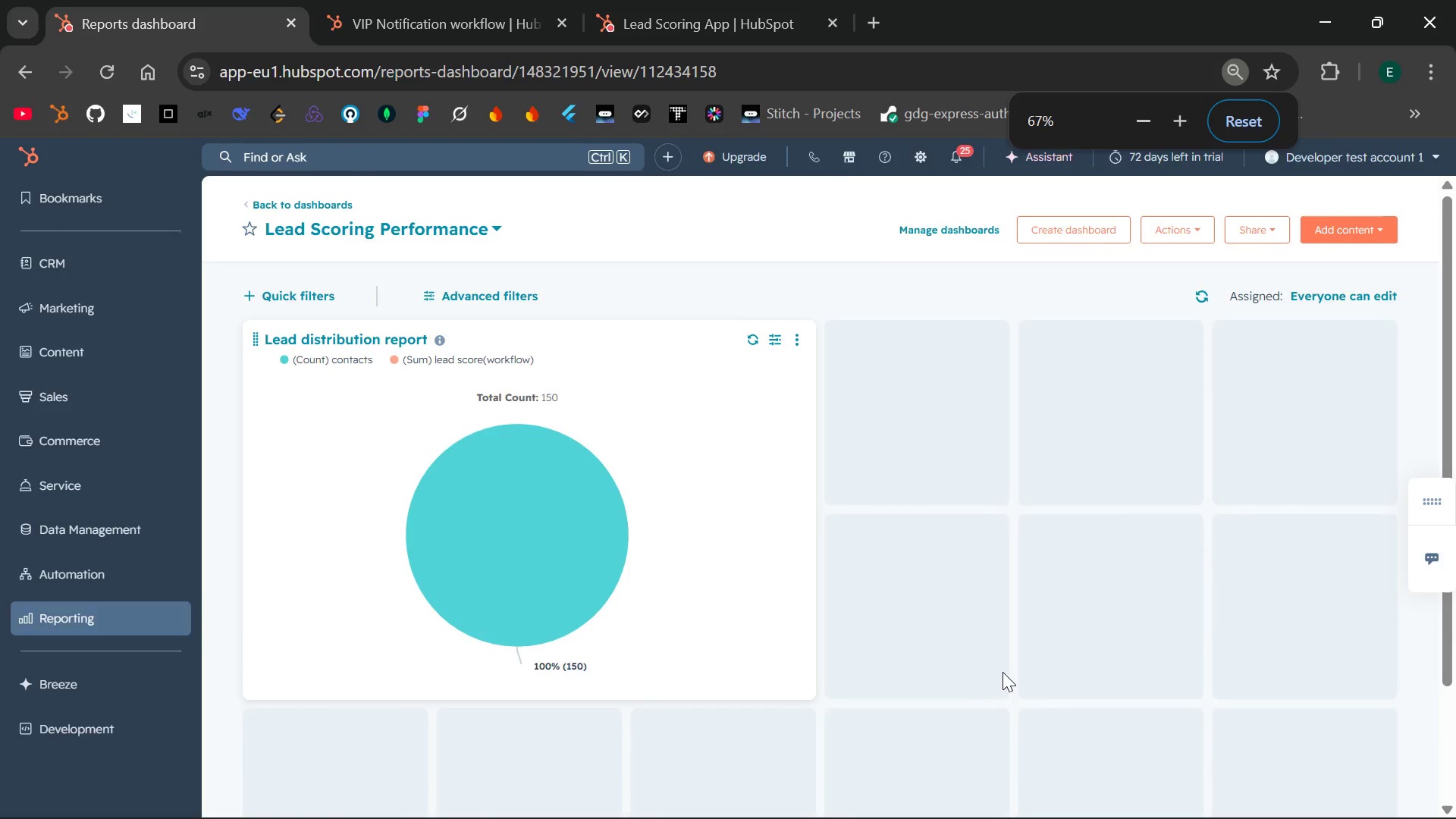 
key(Control+Minus)
 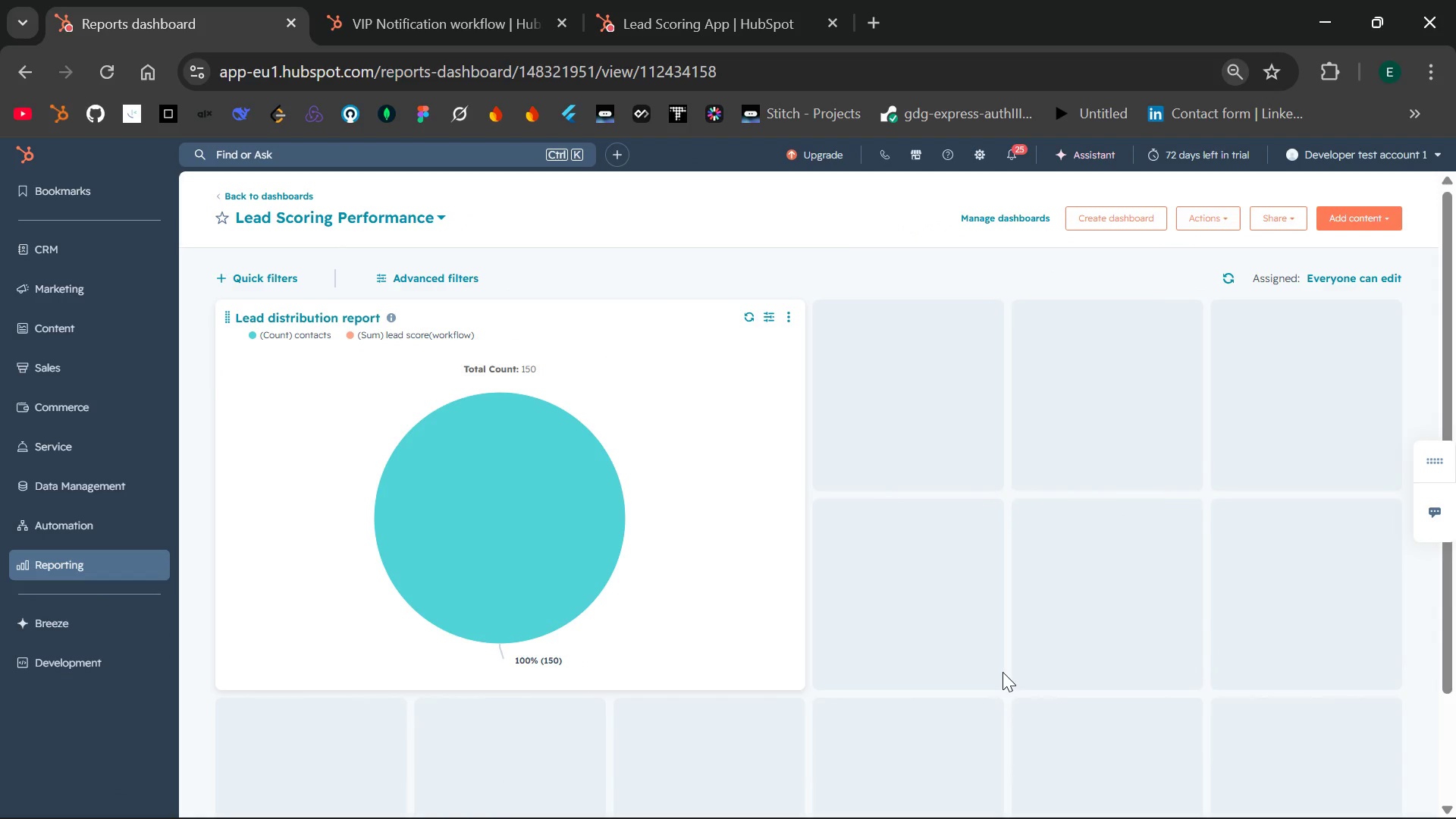 
key(Control+ControlLeft)
 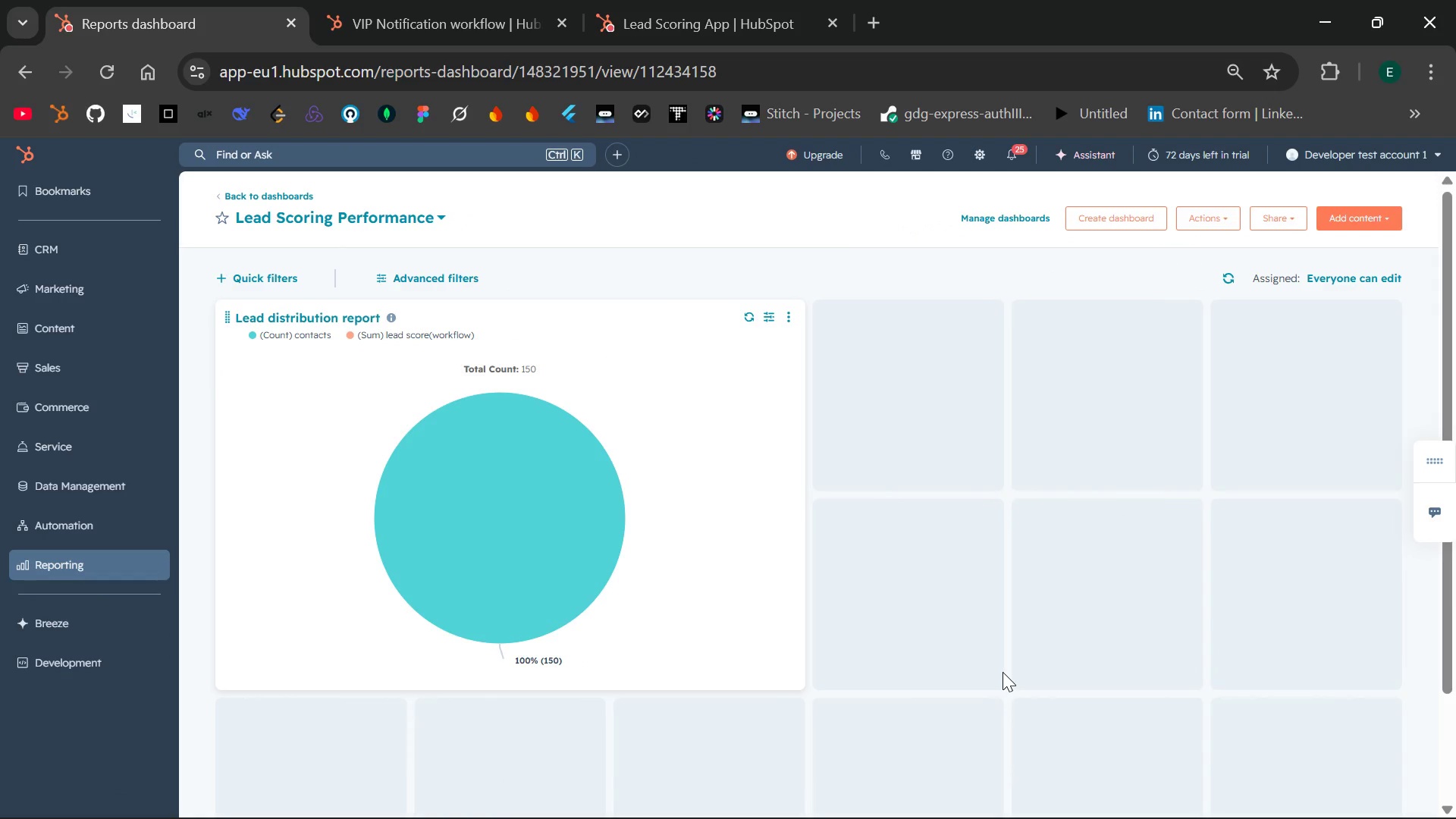 
key(Control+Minus)
 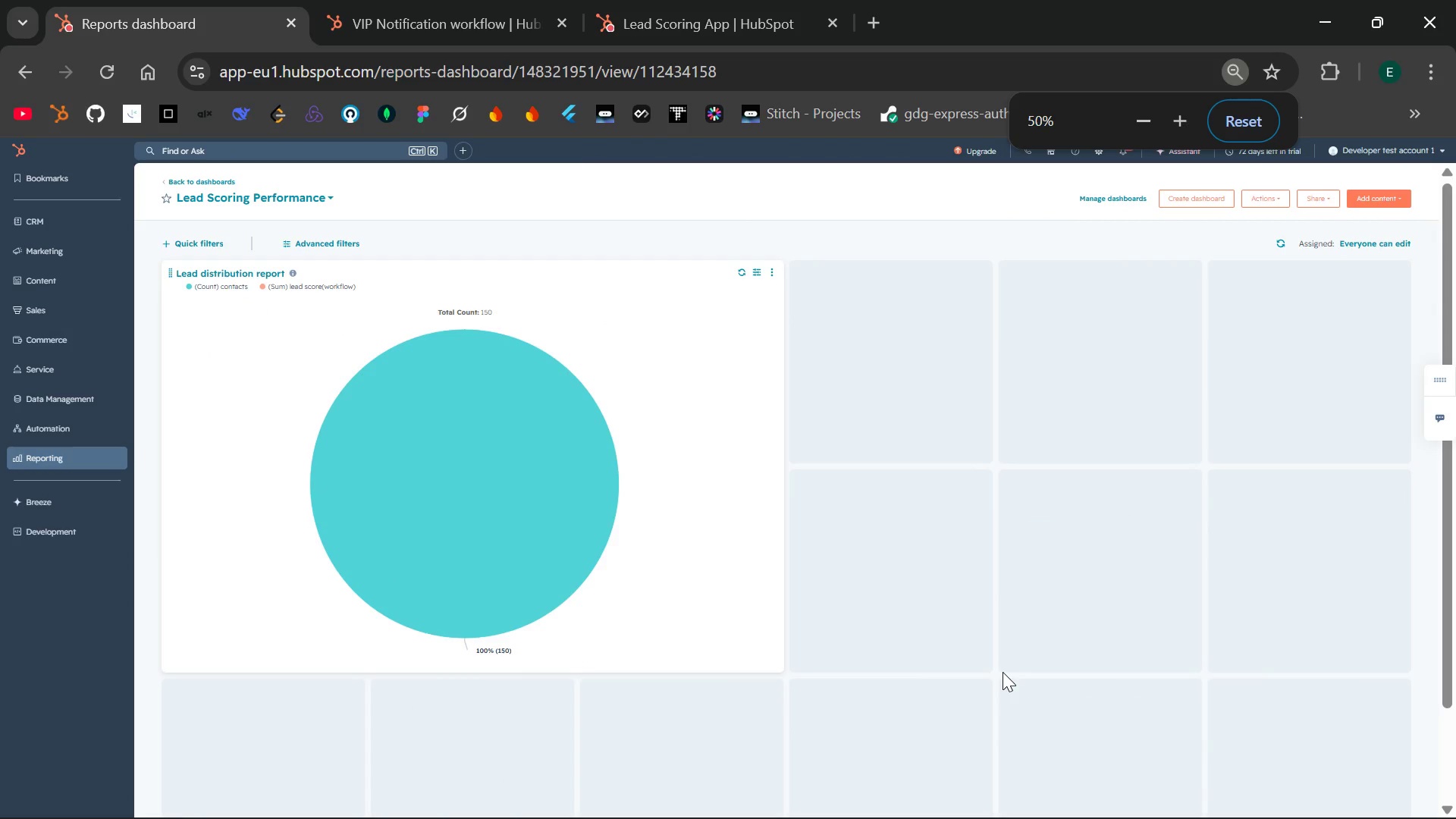 
key(Control+Equal)
 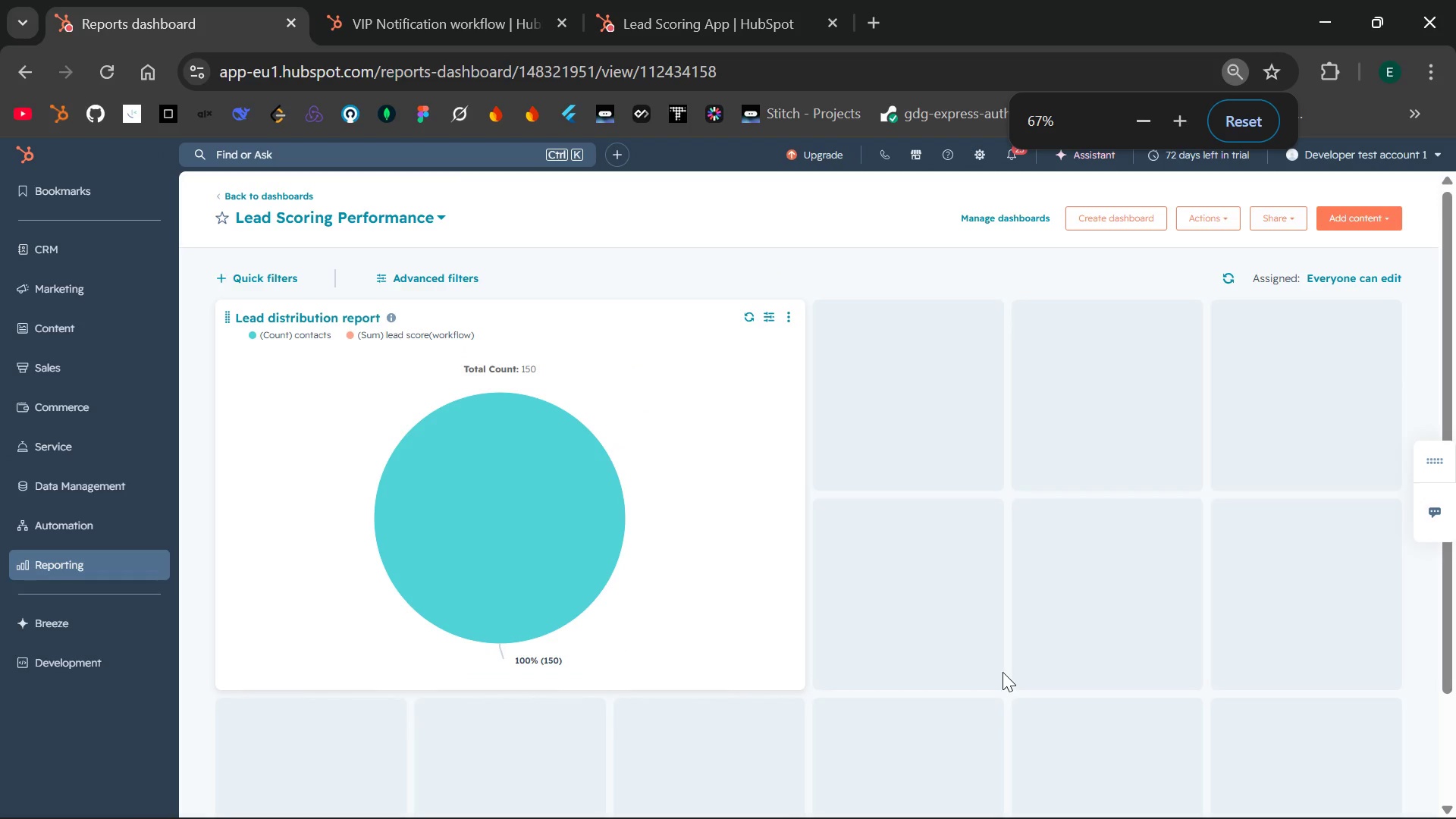 
key(Control+Minus)
 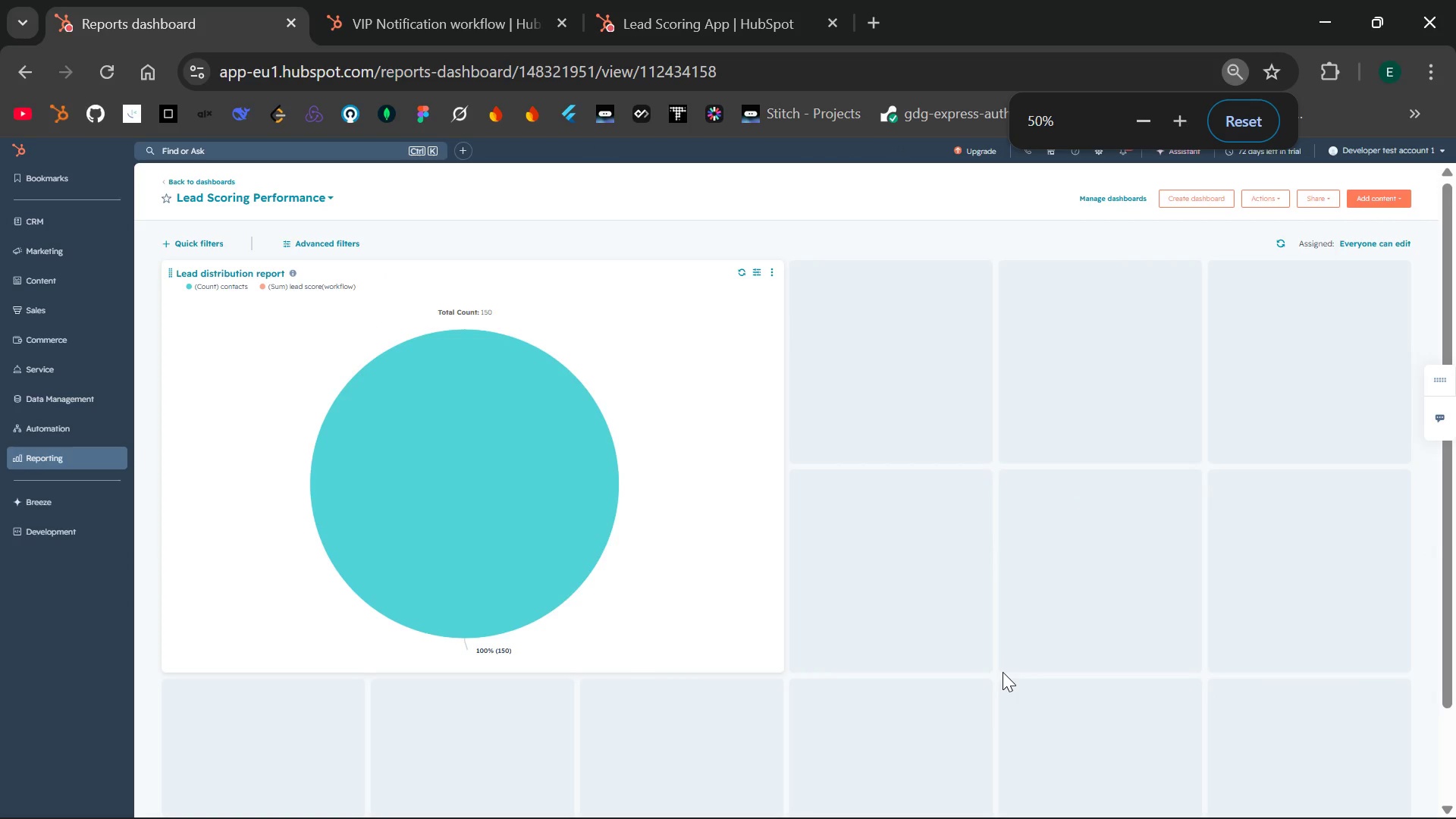 
key(Control+Minus)
 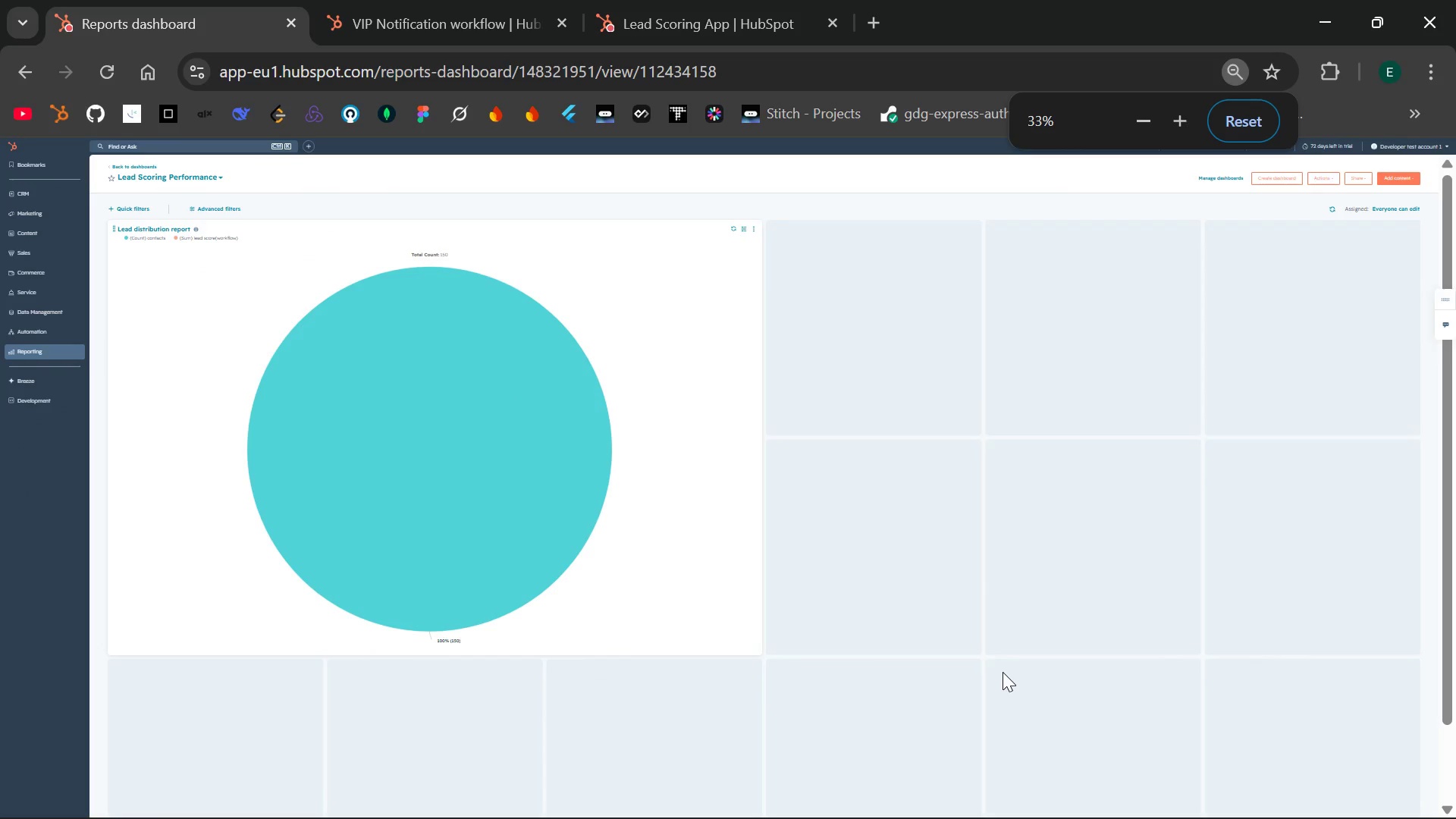 
key(Control+Equal)
 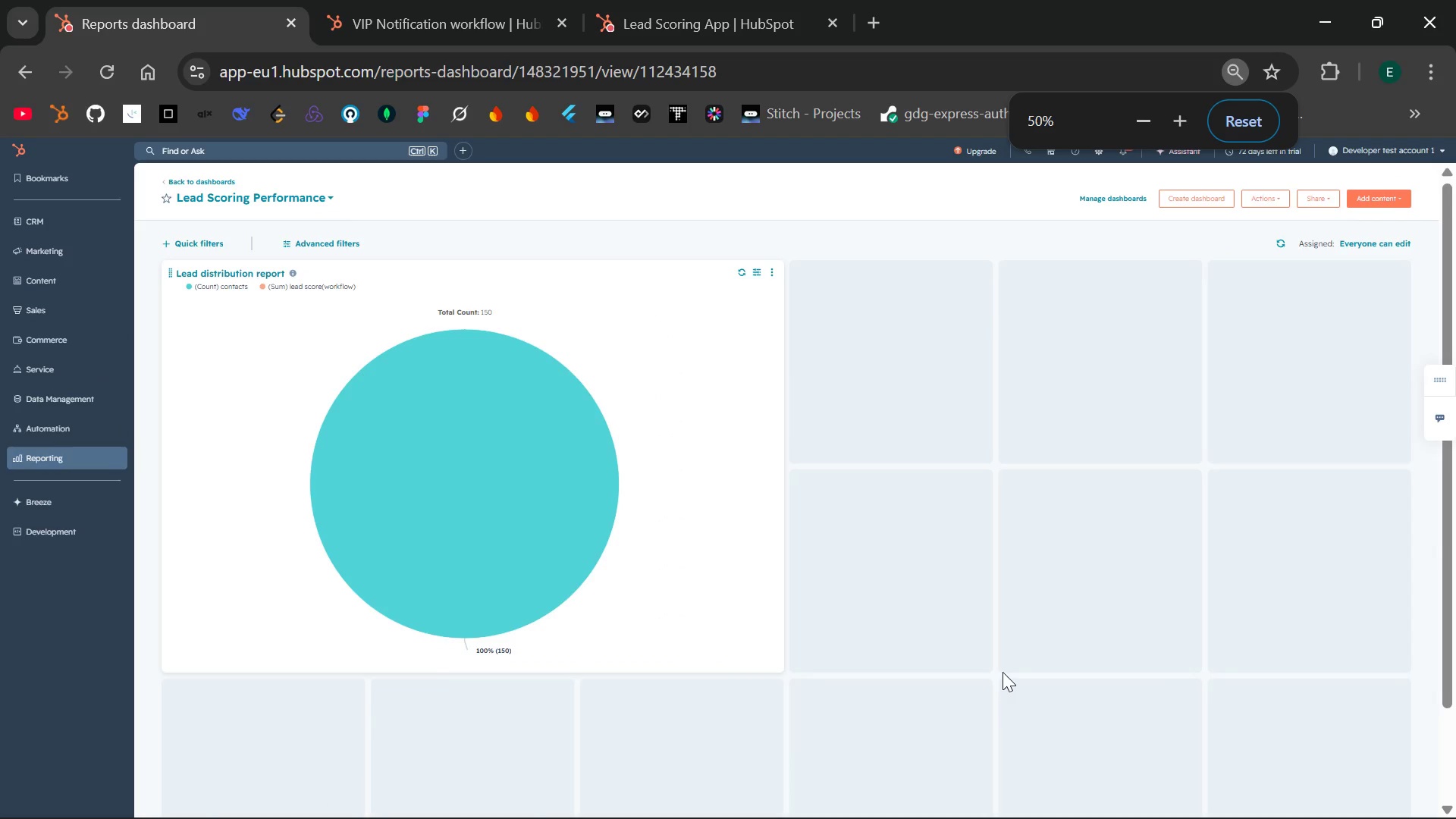 
key(Control+Equal)
 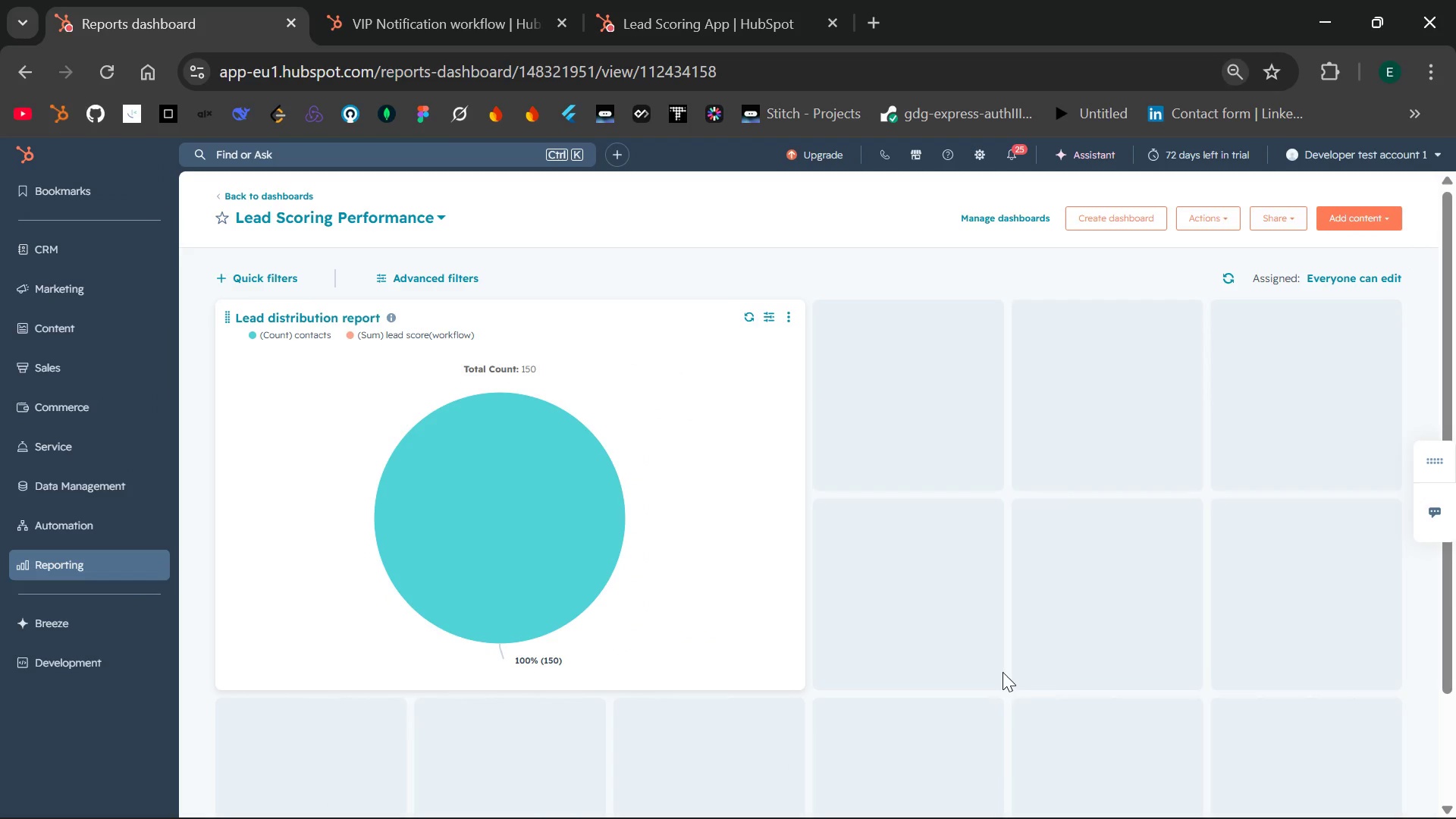 
key(PrintScreen)
 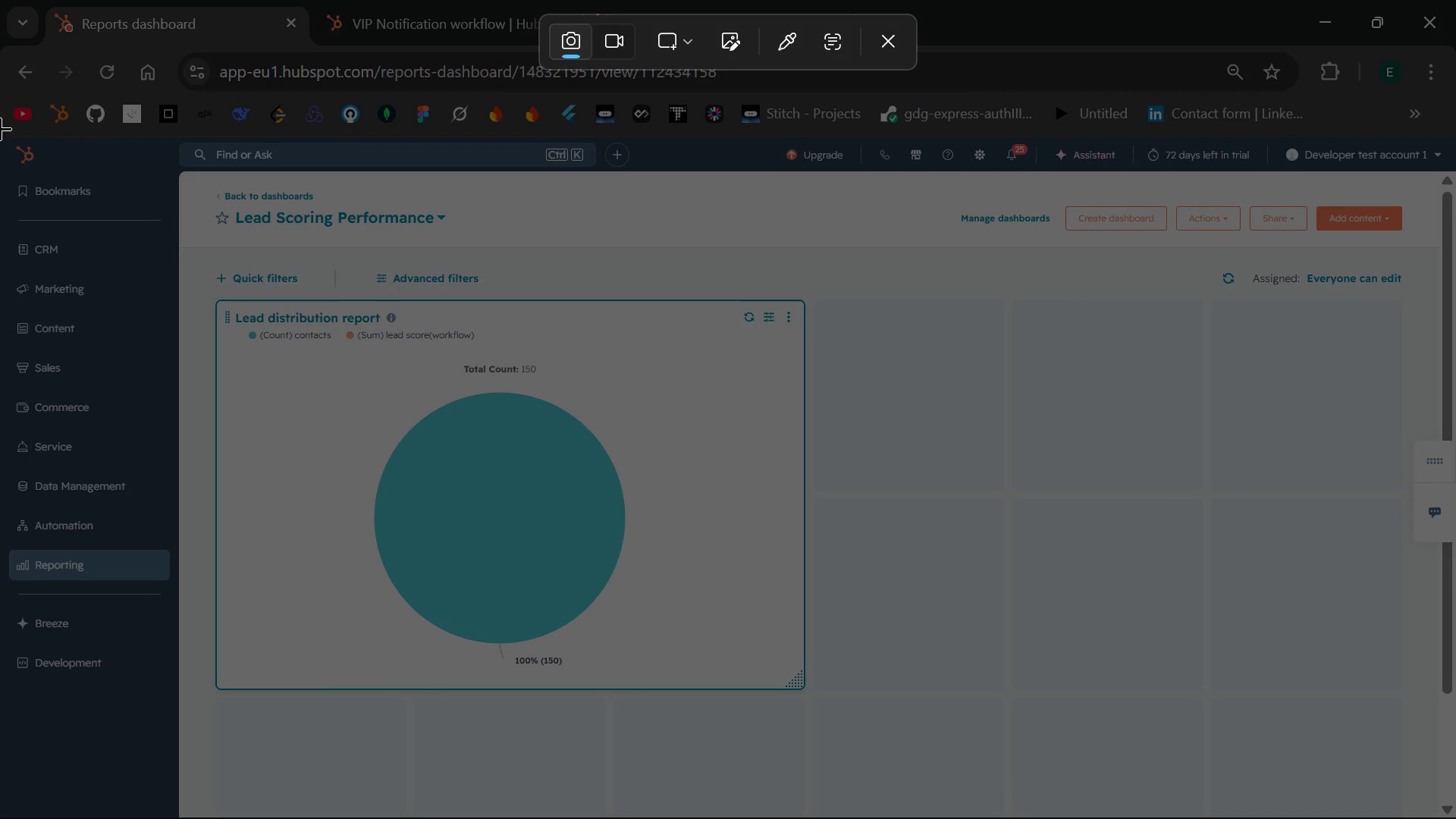 
left_click_drag(start_coordinate=[0, 128], to_coordinate=[1455, 818])
 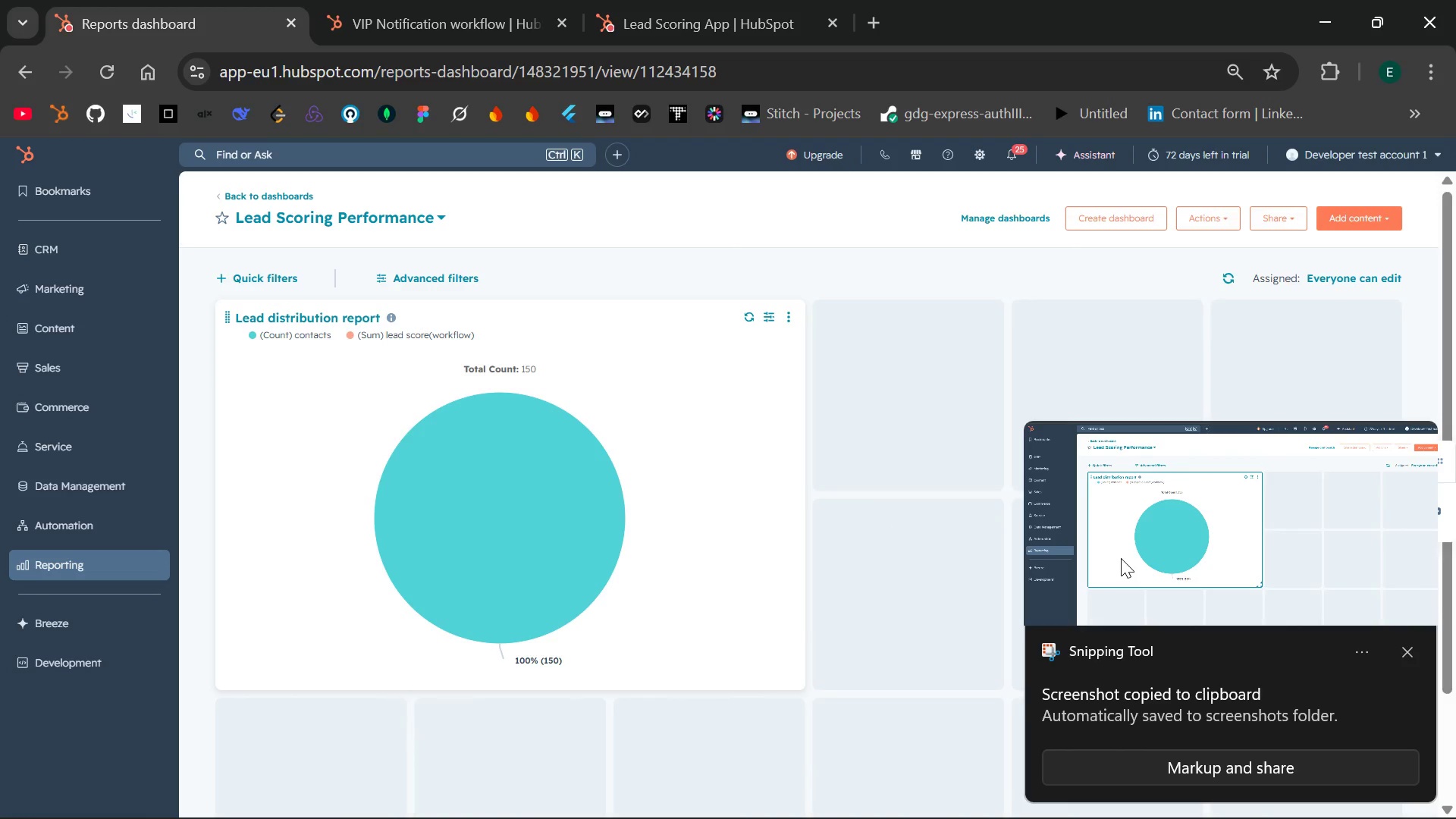 
left_click([1424, 665])